 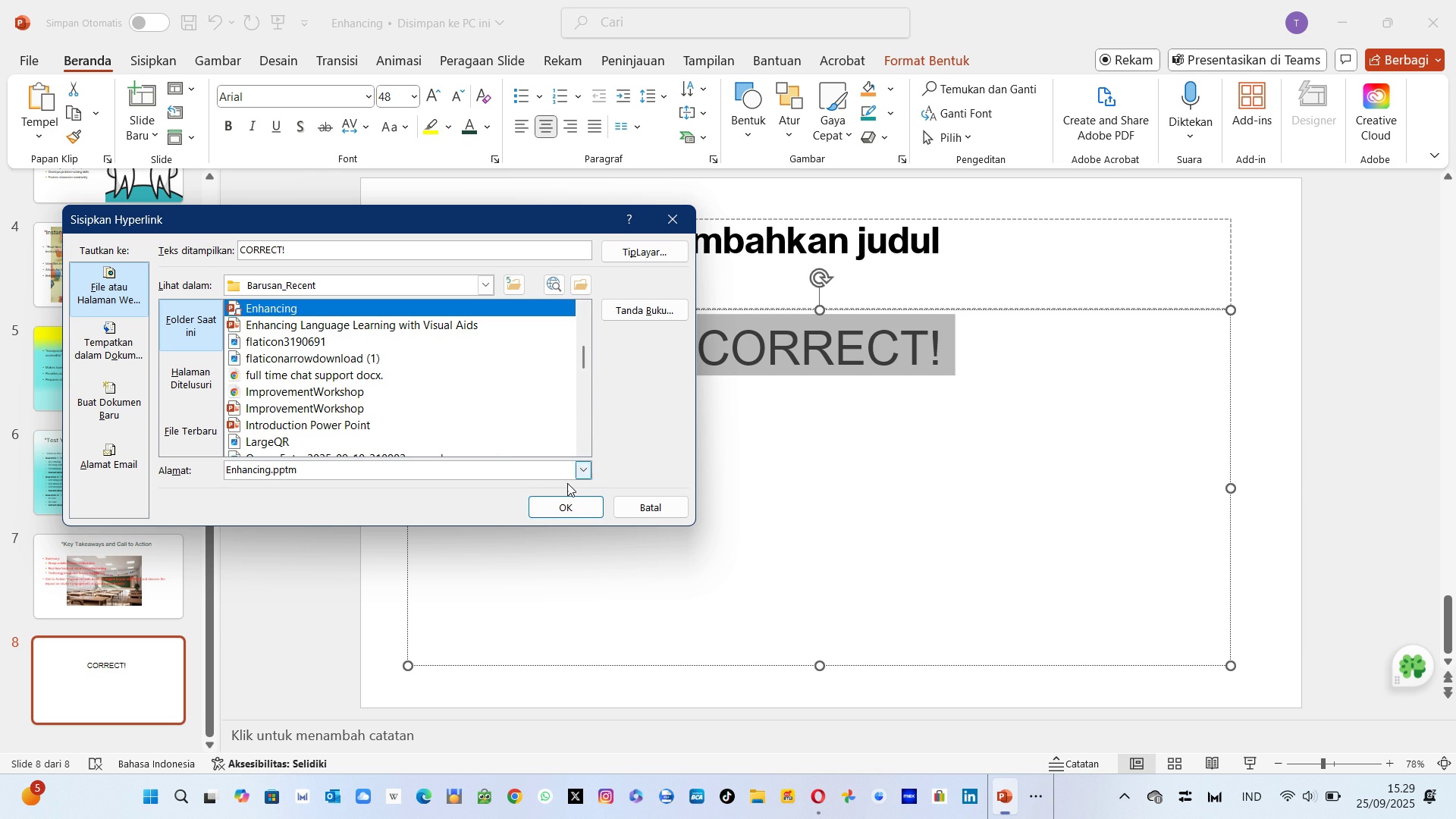 
left_click([570, 504])
 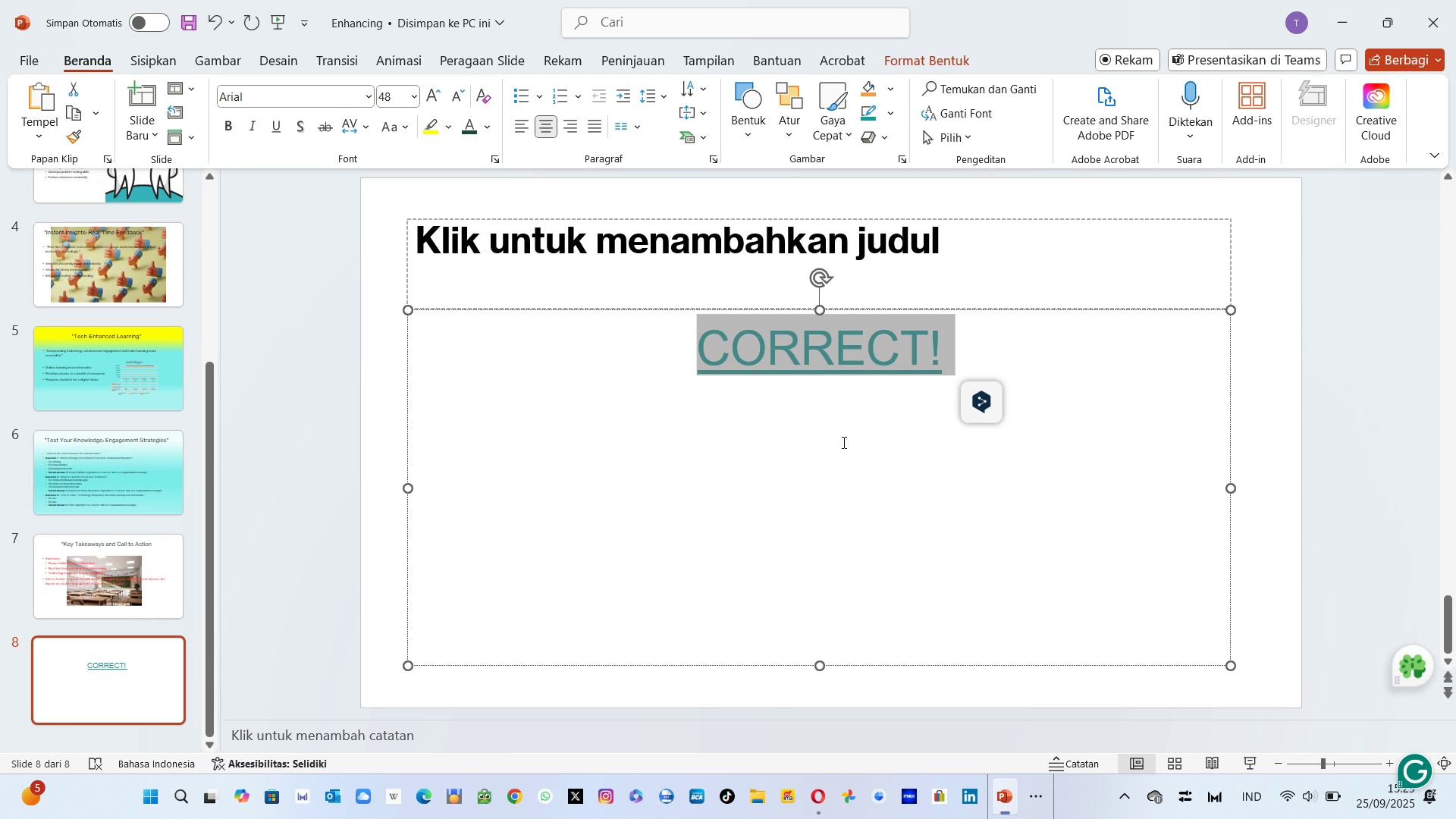 
left_click([843, 442])
 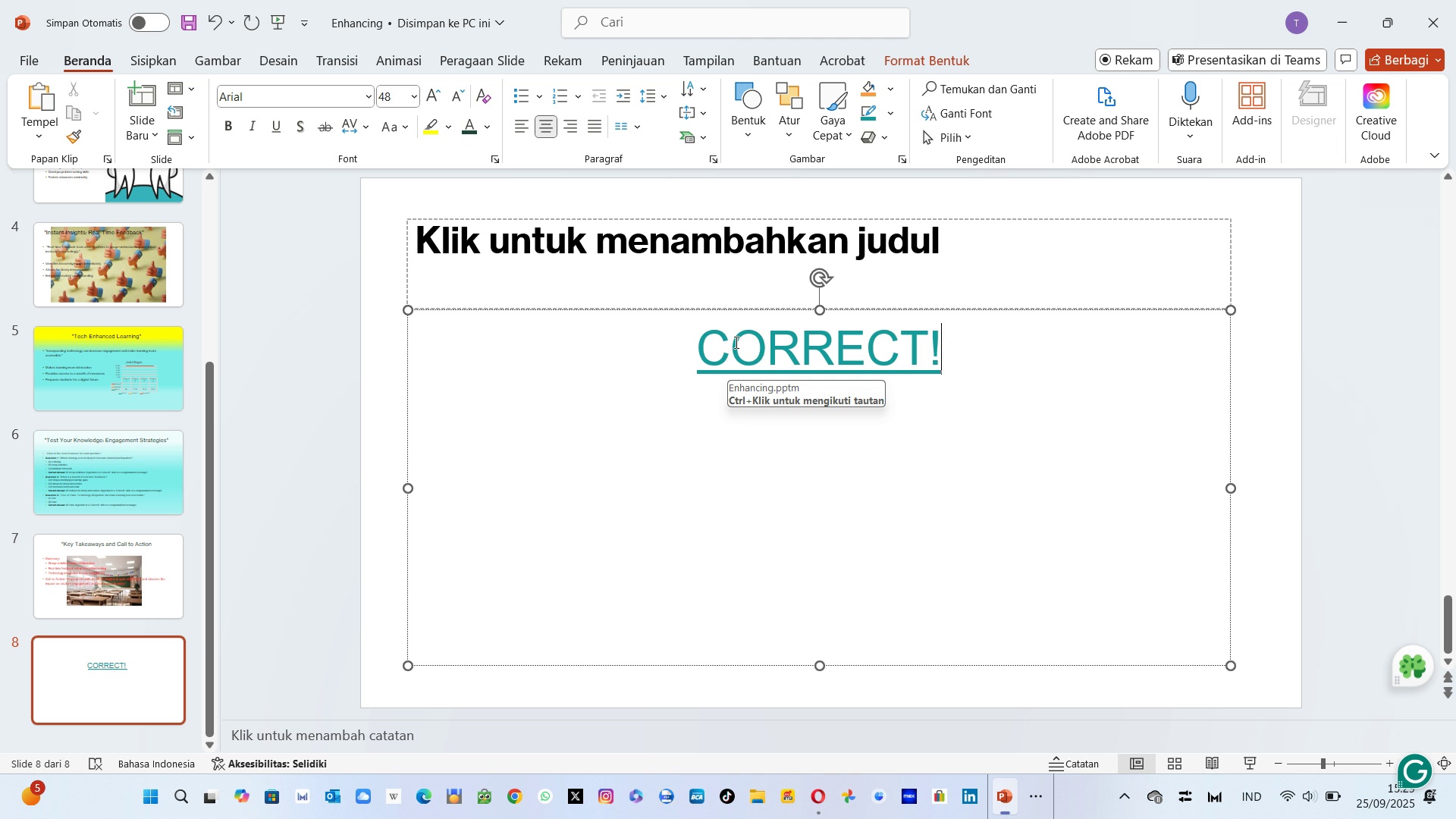 
wait(13.91)
 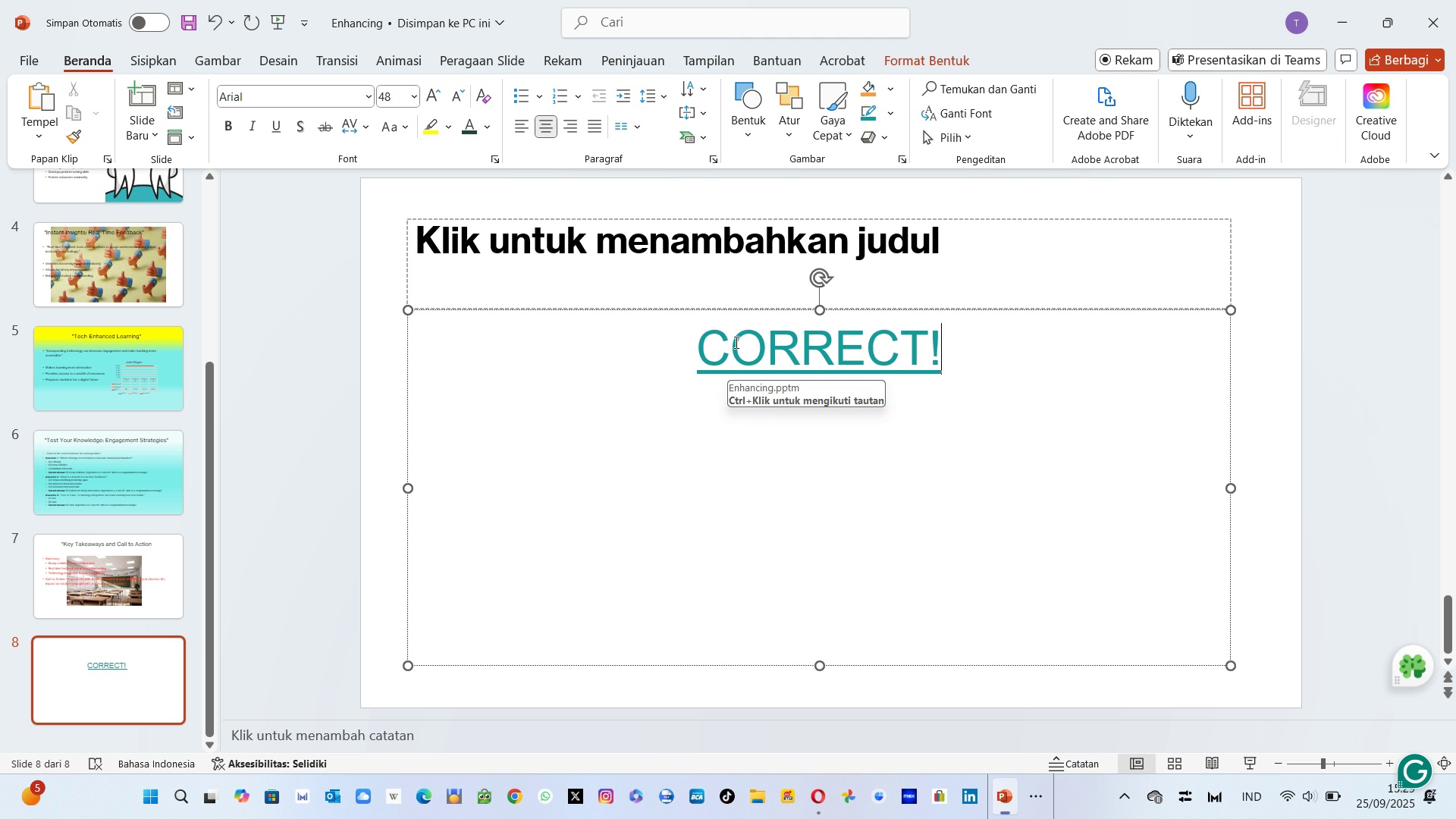 
left_click([783, 356])
 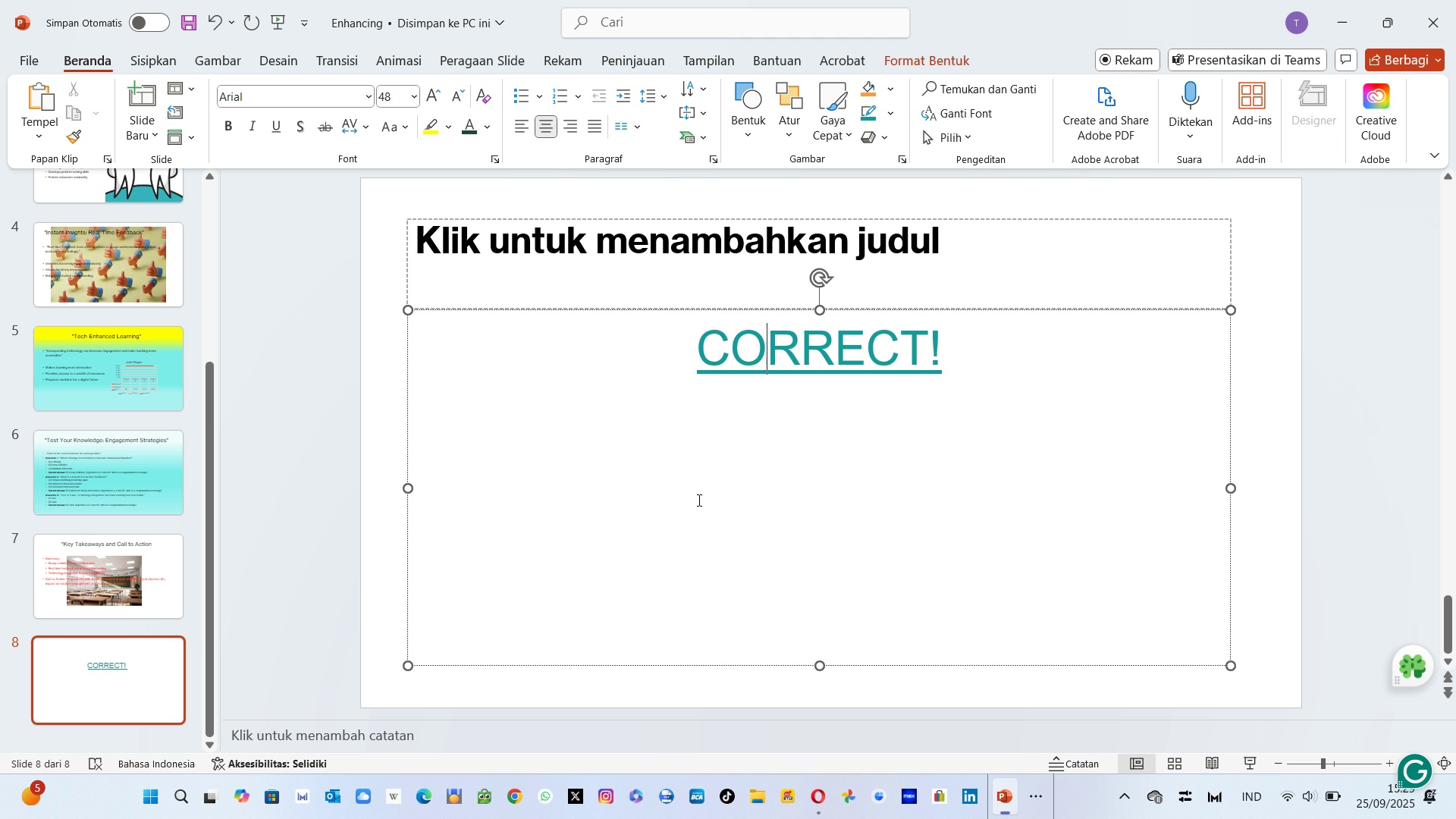 
left_click([698, 500])
 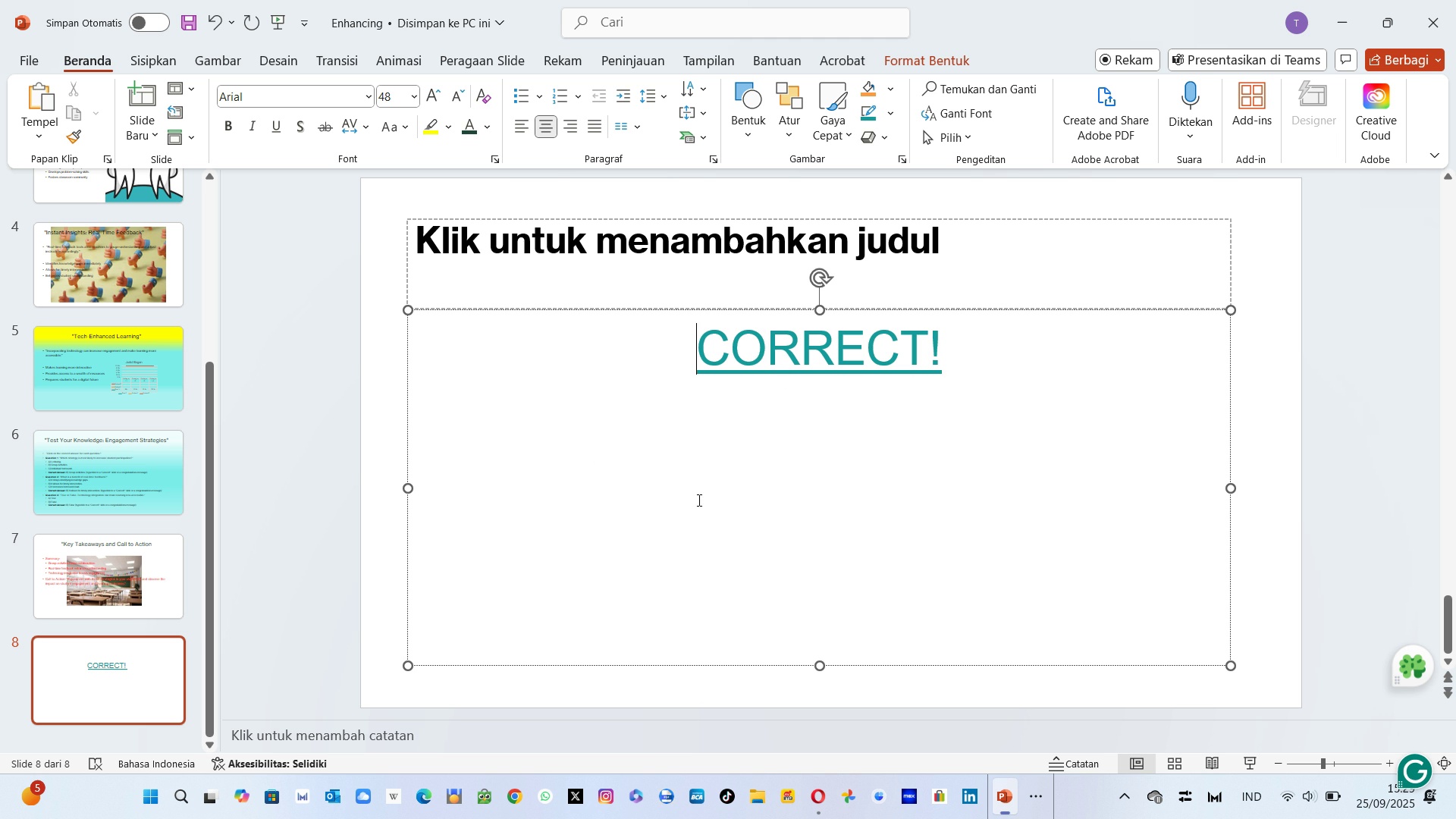 
key(Alt+AltLeft)
 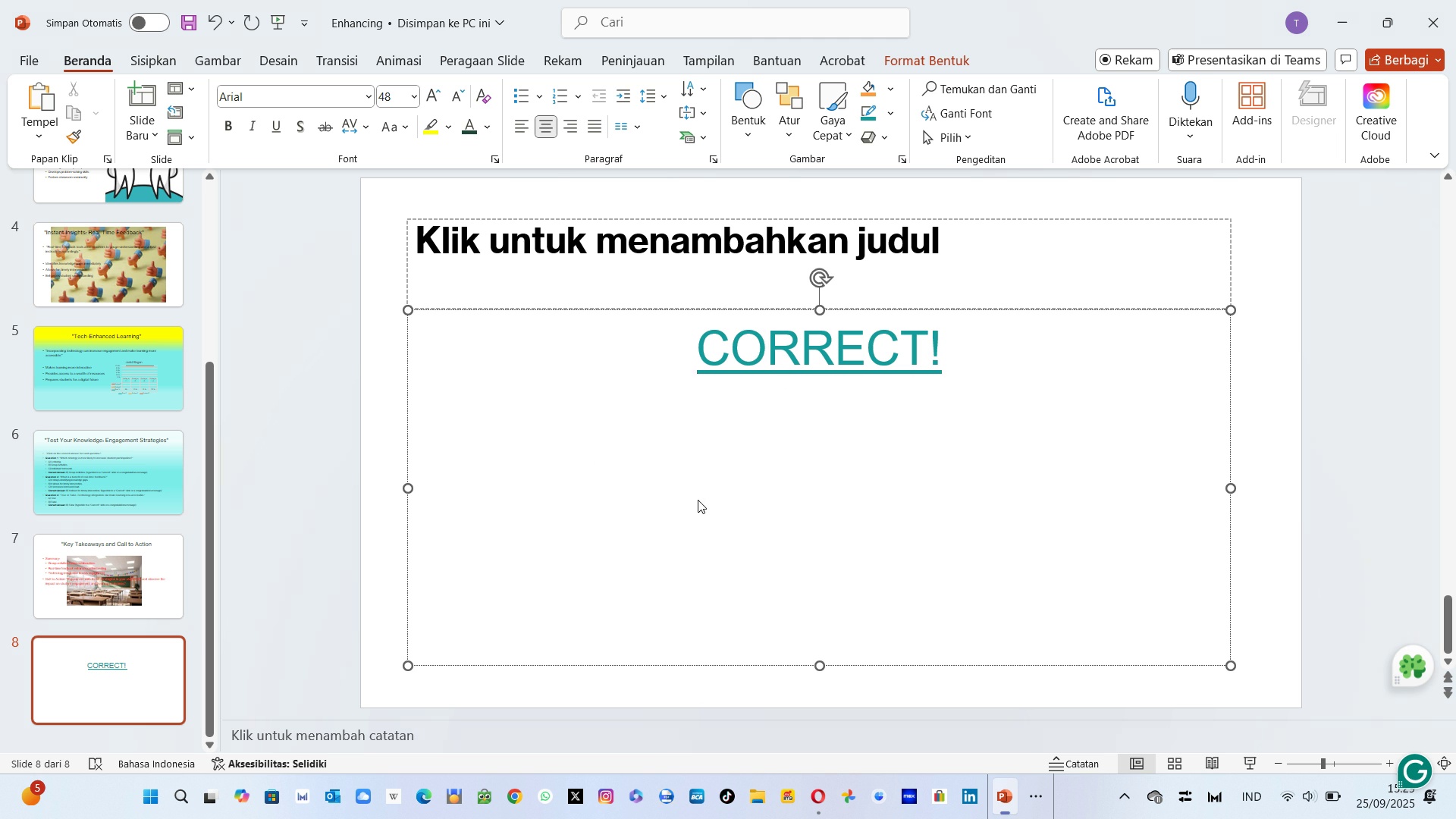 
key(Alt+Tab)